 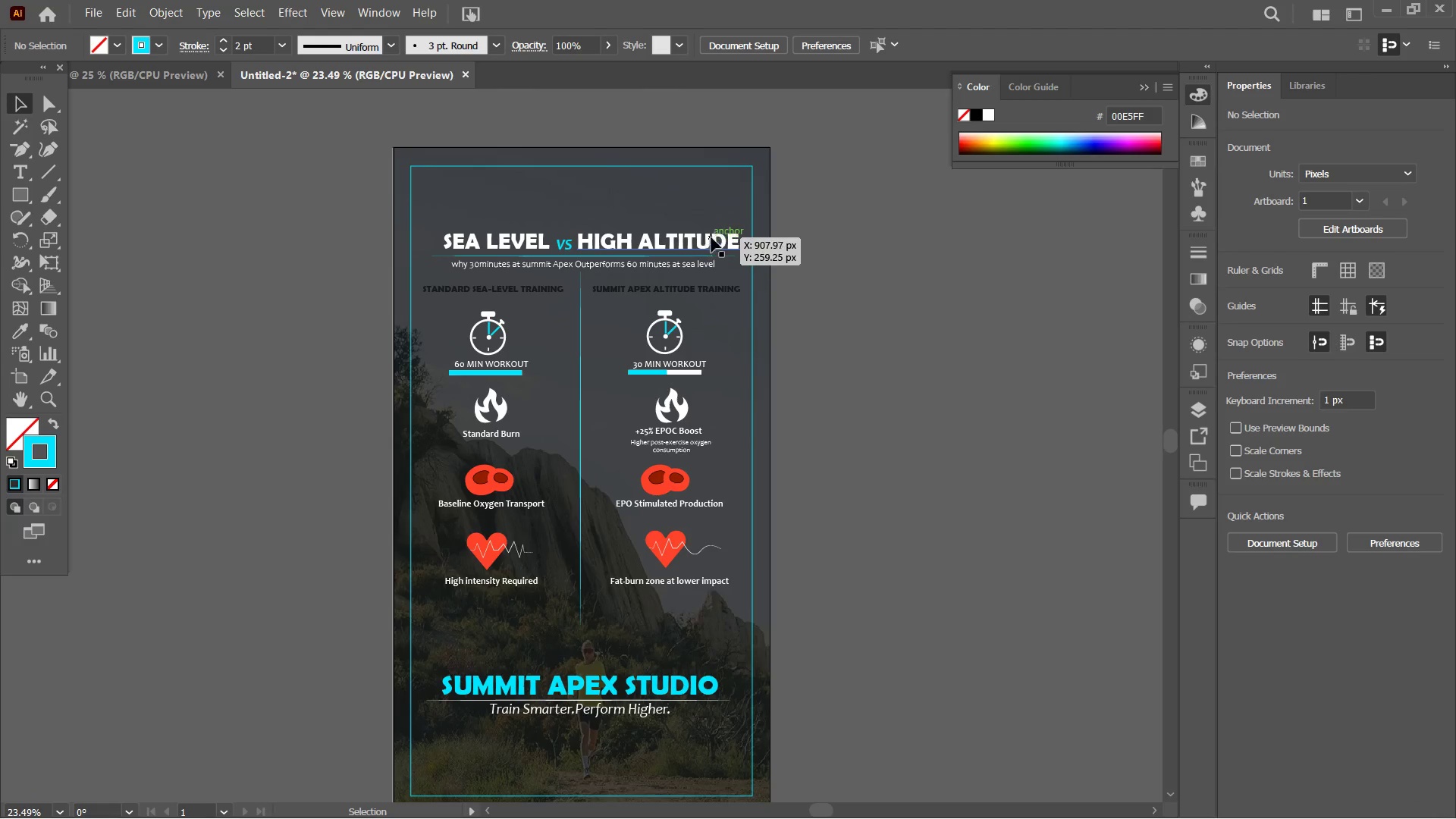 
scroll: coordinate [540, 190], scroll_direction: none, amount: 0.0
 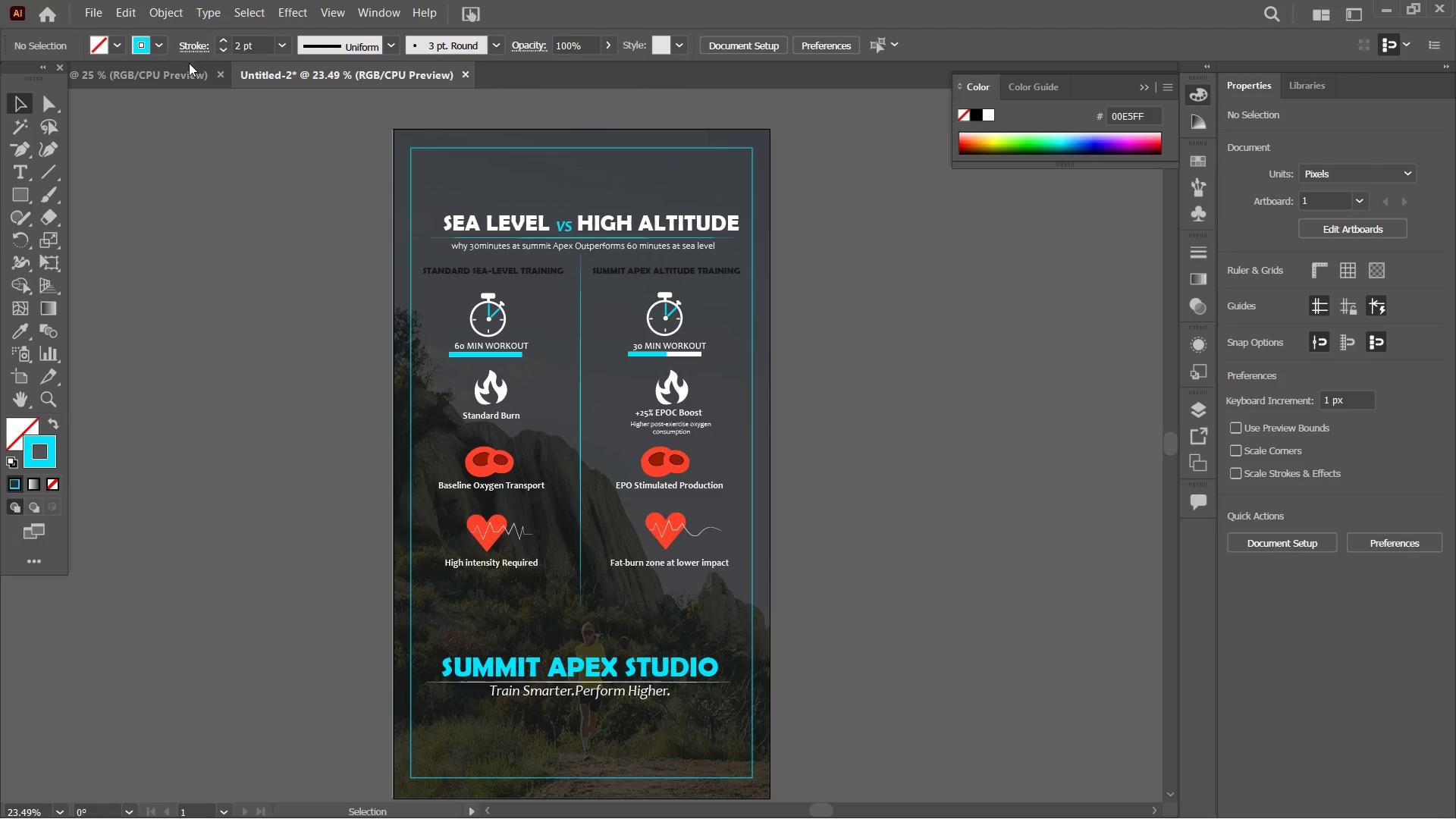 
left_click([187, 65])
 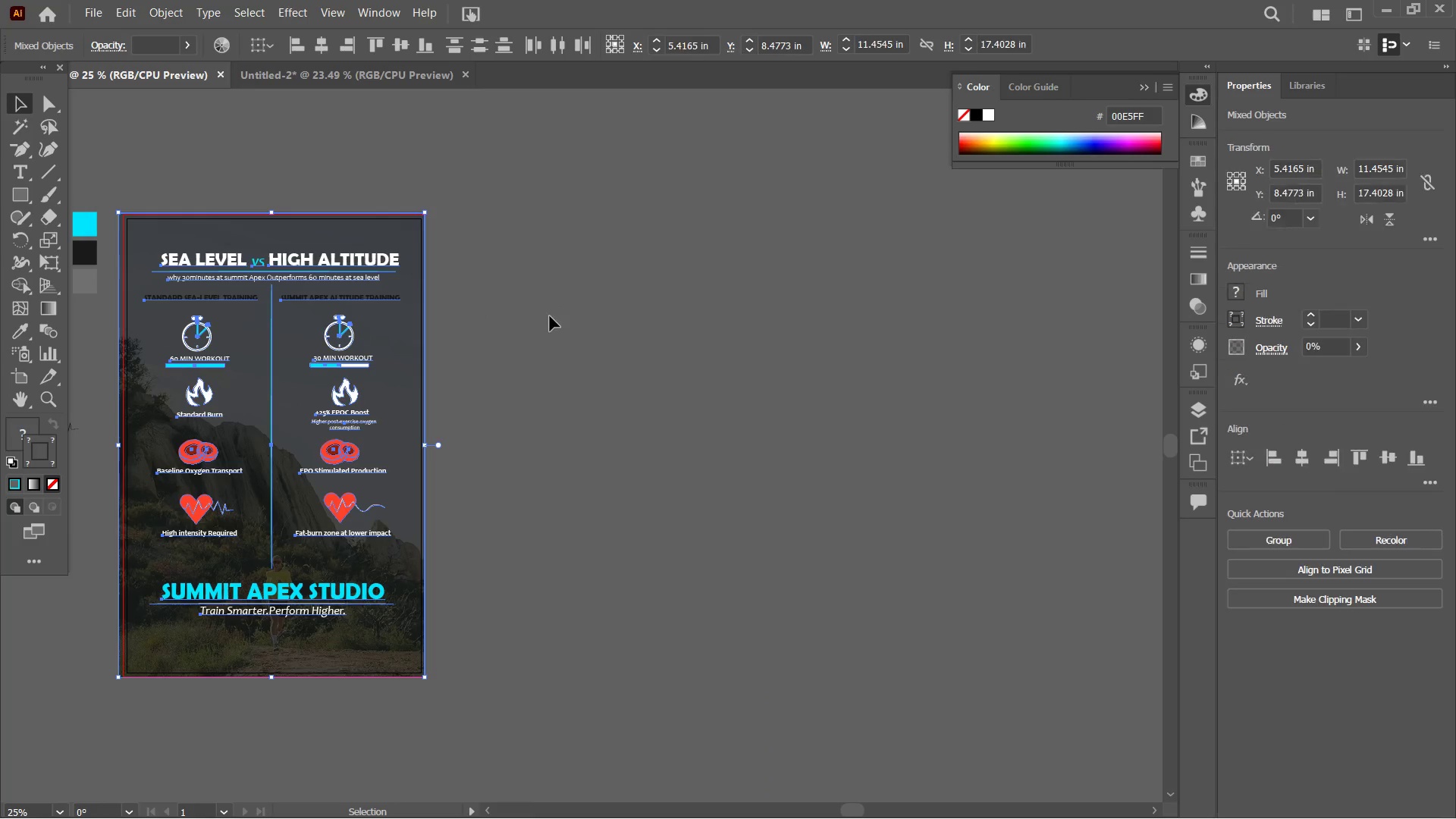 
left_click([563, 327])
 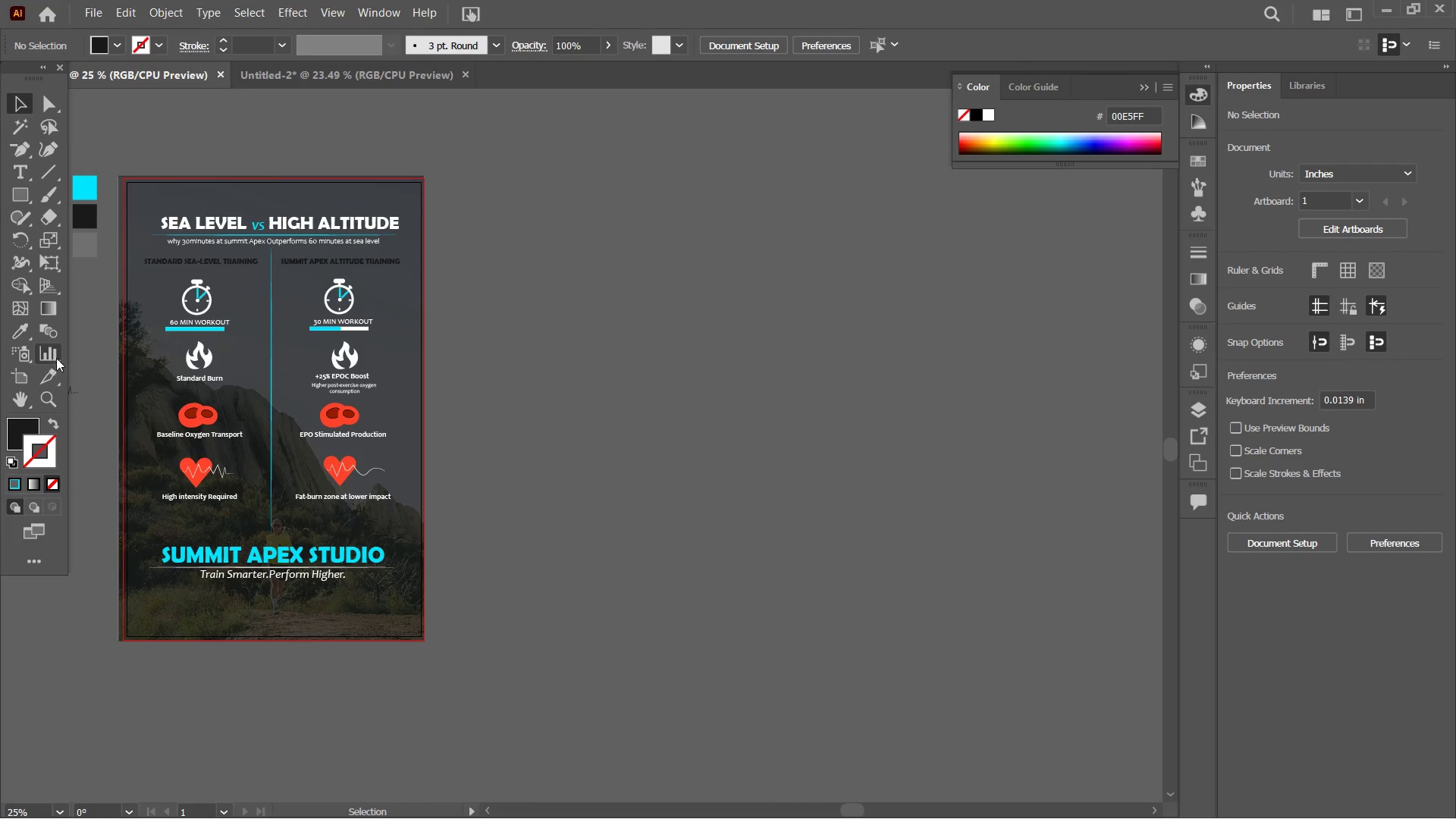 
scroll: coordinate [553, 318], scroll_direction: down, amount: 2.0
 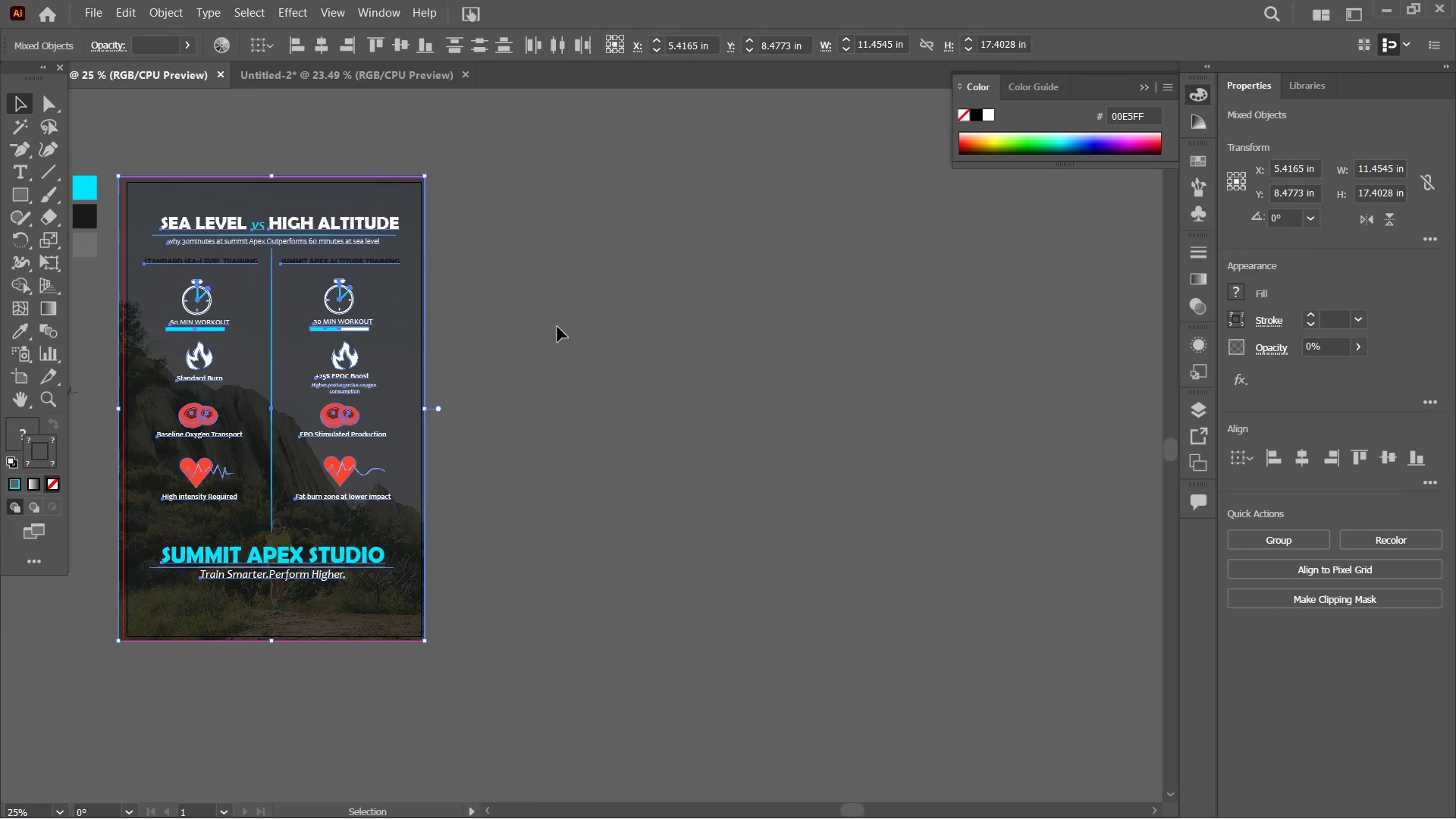 
left_click_drag(start_coordinate=[103, 356], to_coordinate=[148, 369])
 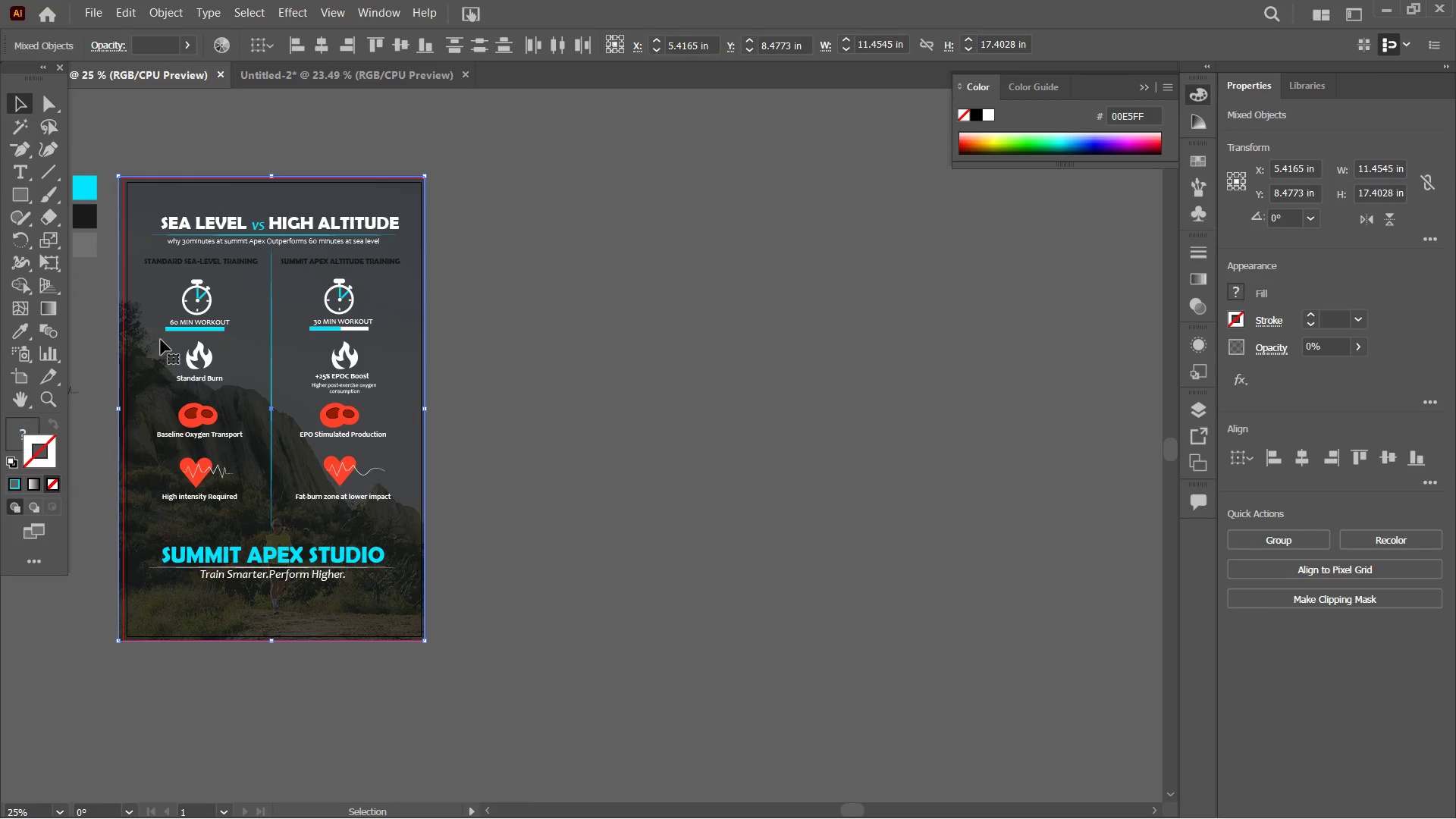 
key(Control+Equal)
 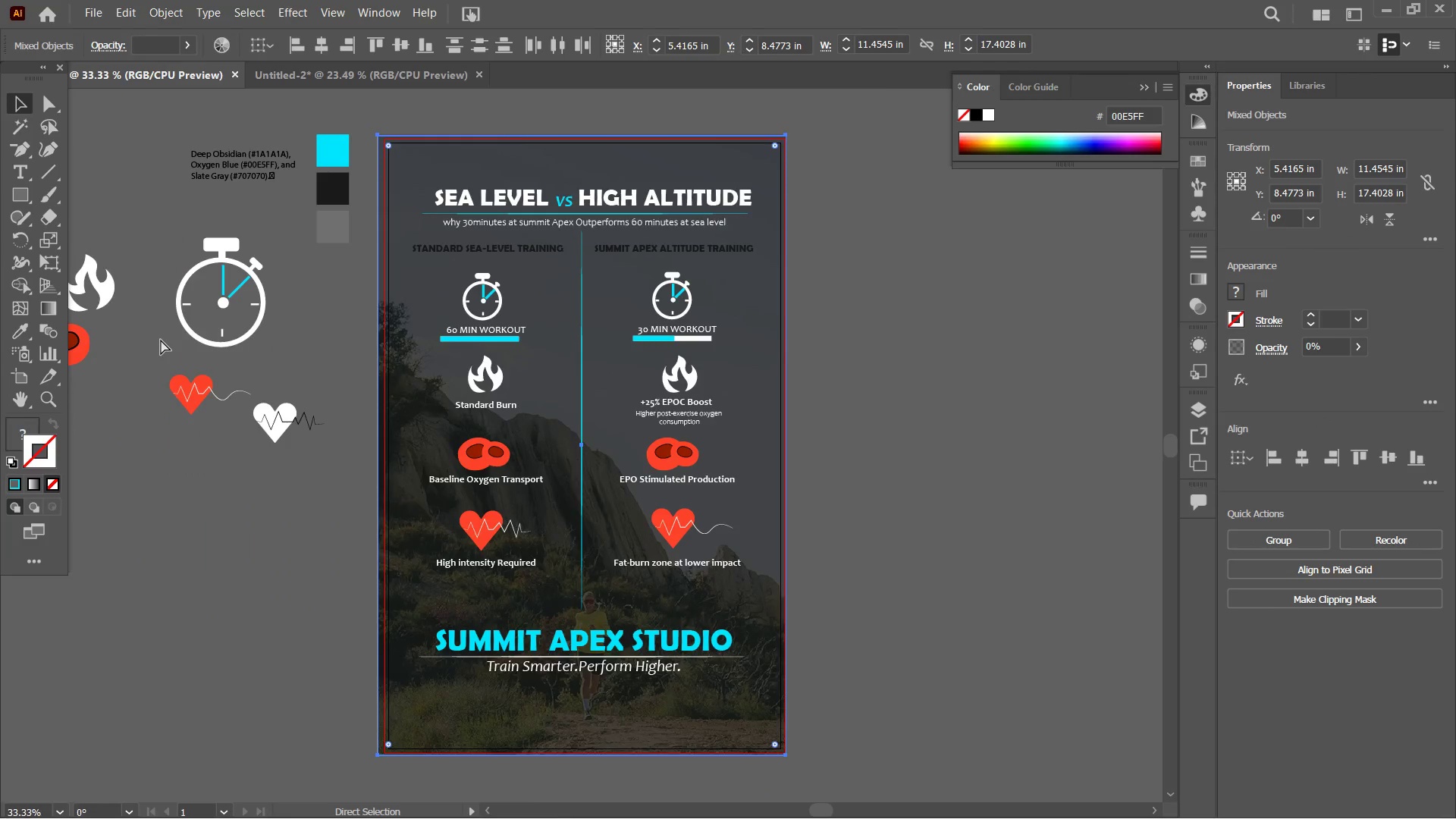 
key(Control+Equal)
 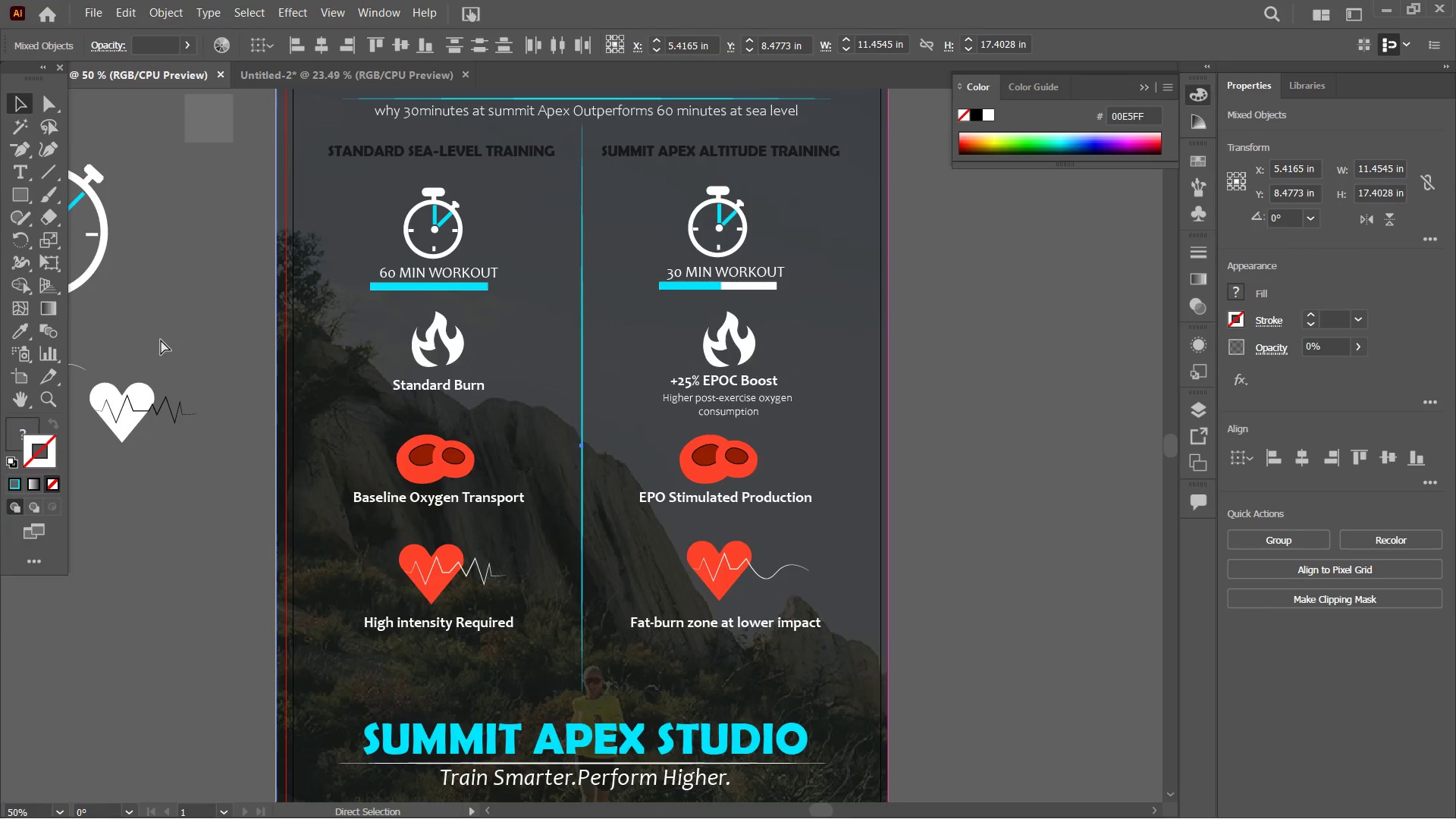 
key(Control+Equal)
 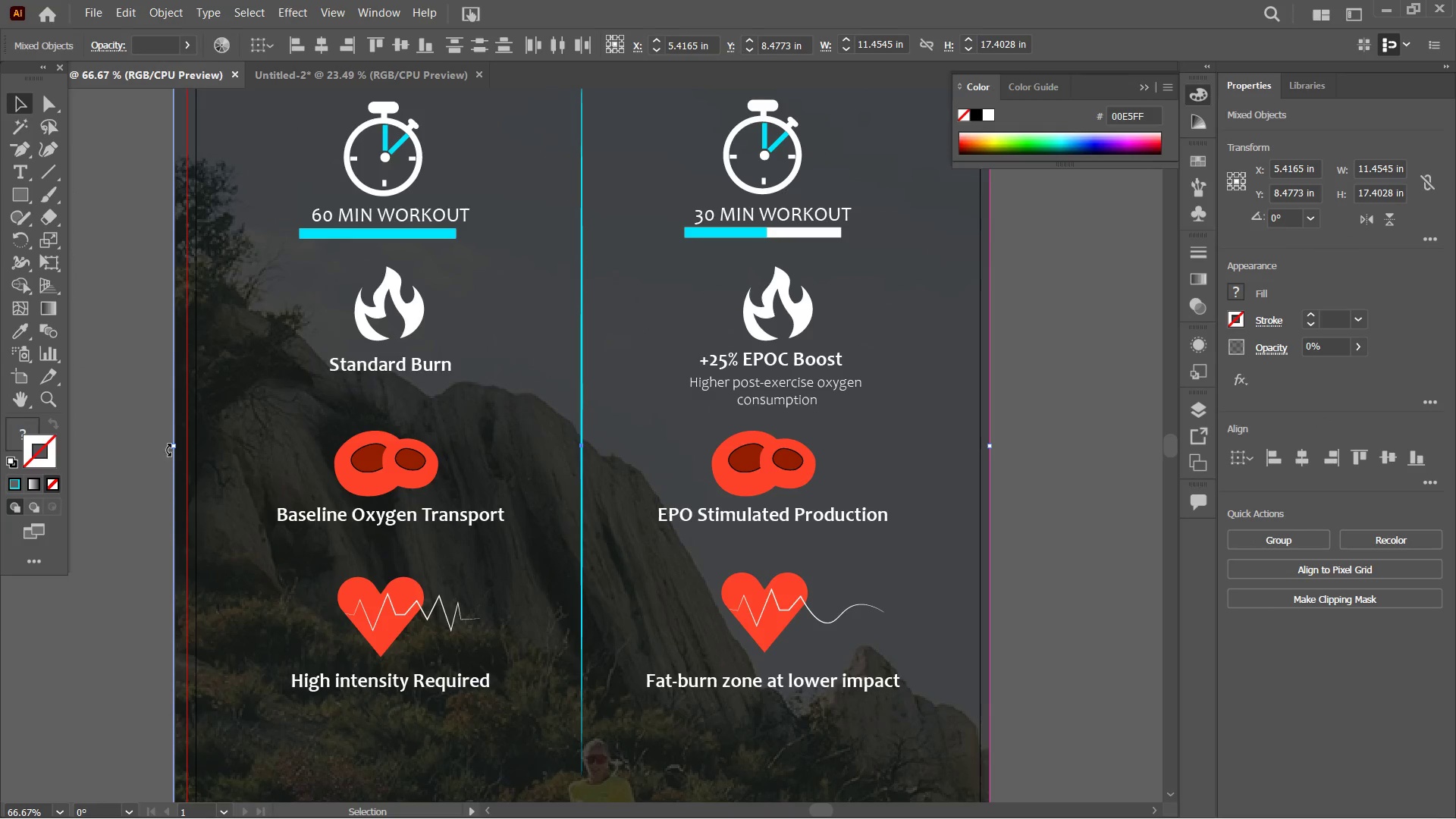 
left_click_drag(start_coordinate=[171, 446], to_coordinate=[186, 441])
 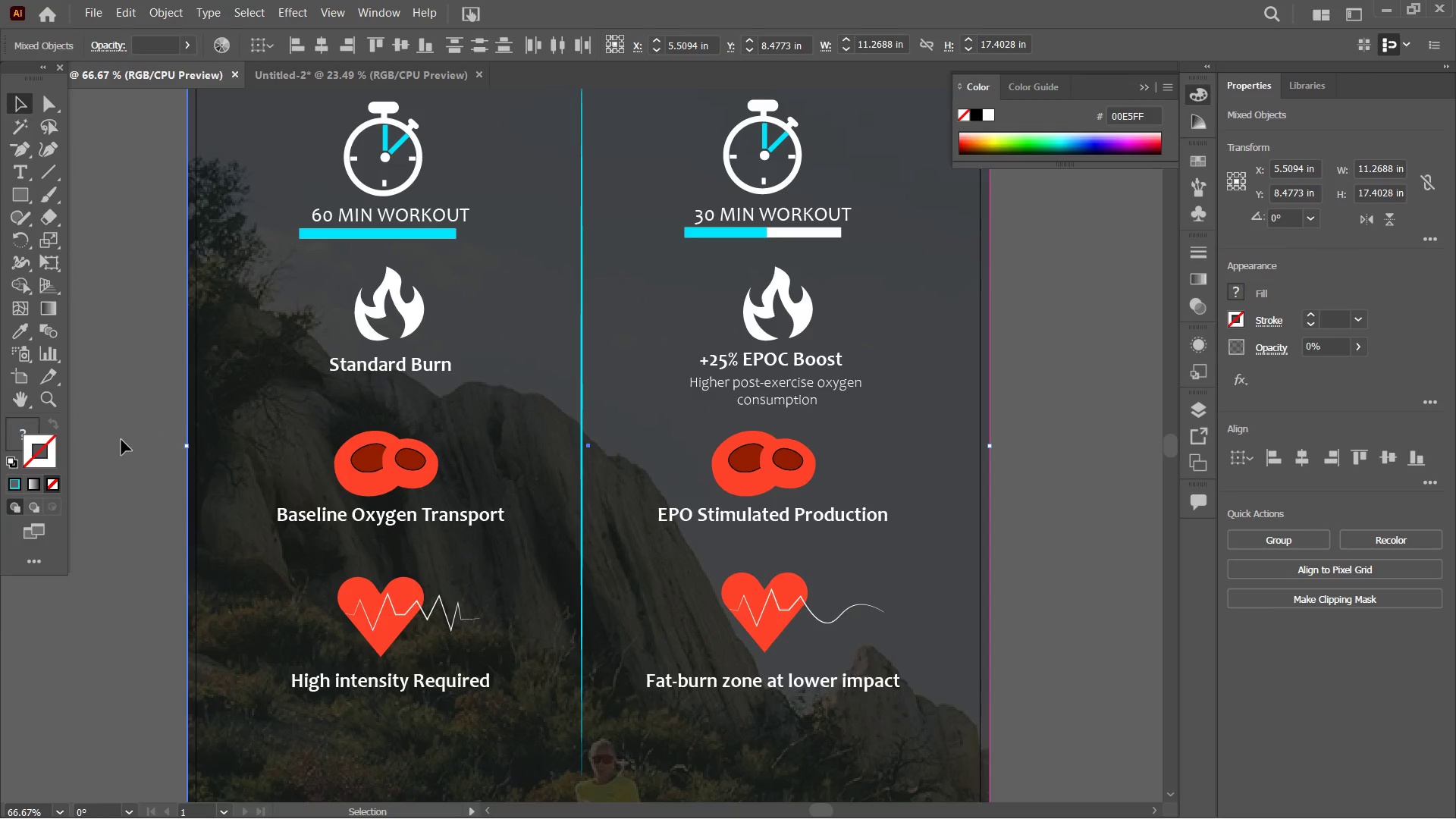 
left_click([121, 440])
 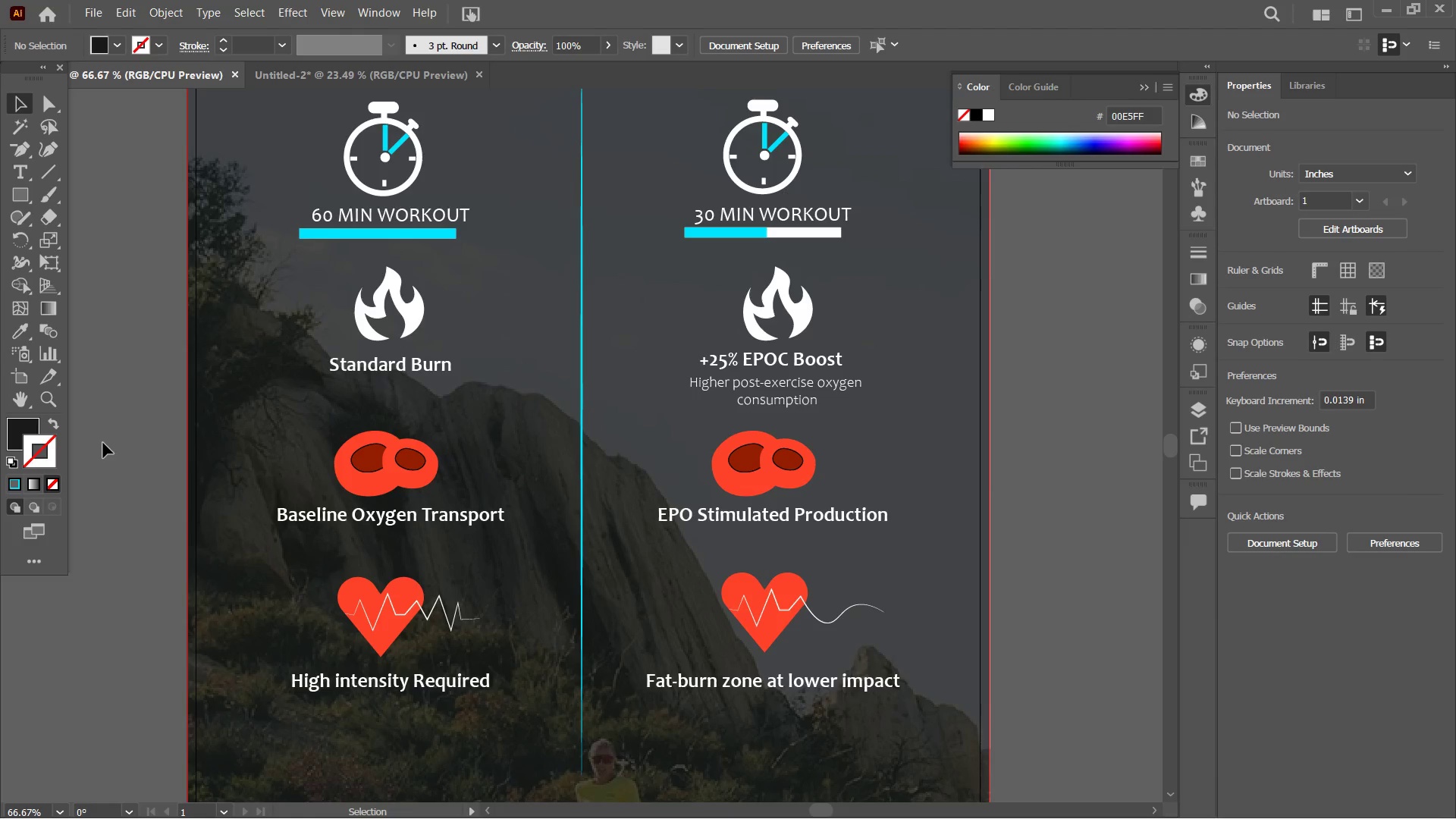 
key(Control+Minus)
 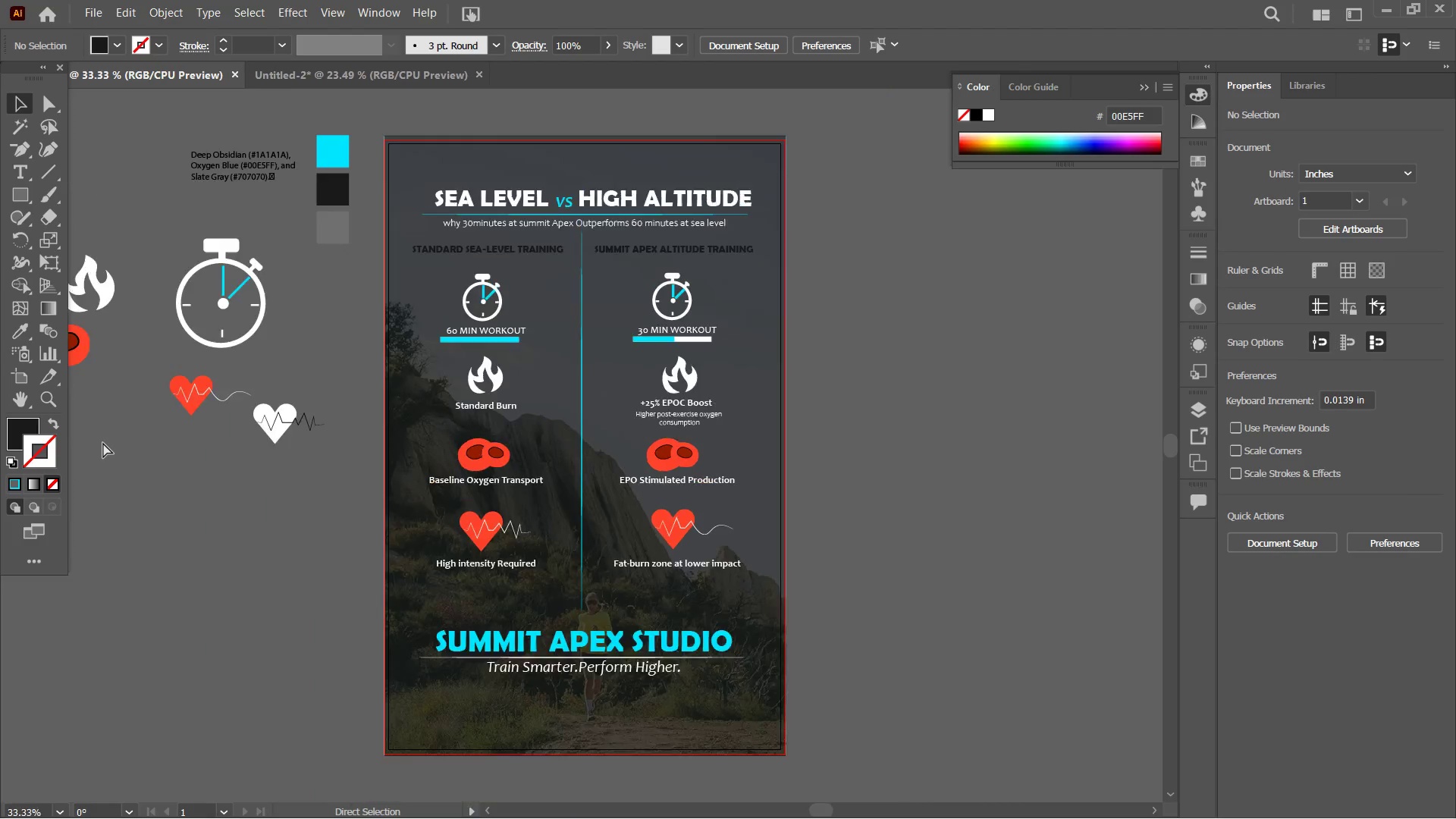 
key(Control+Minus)
 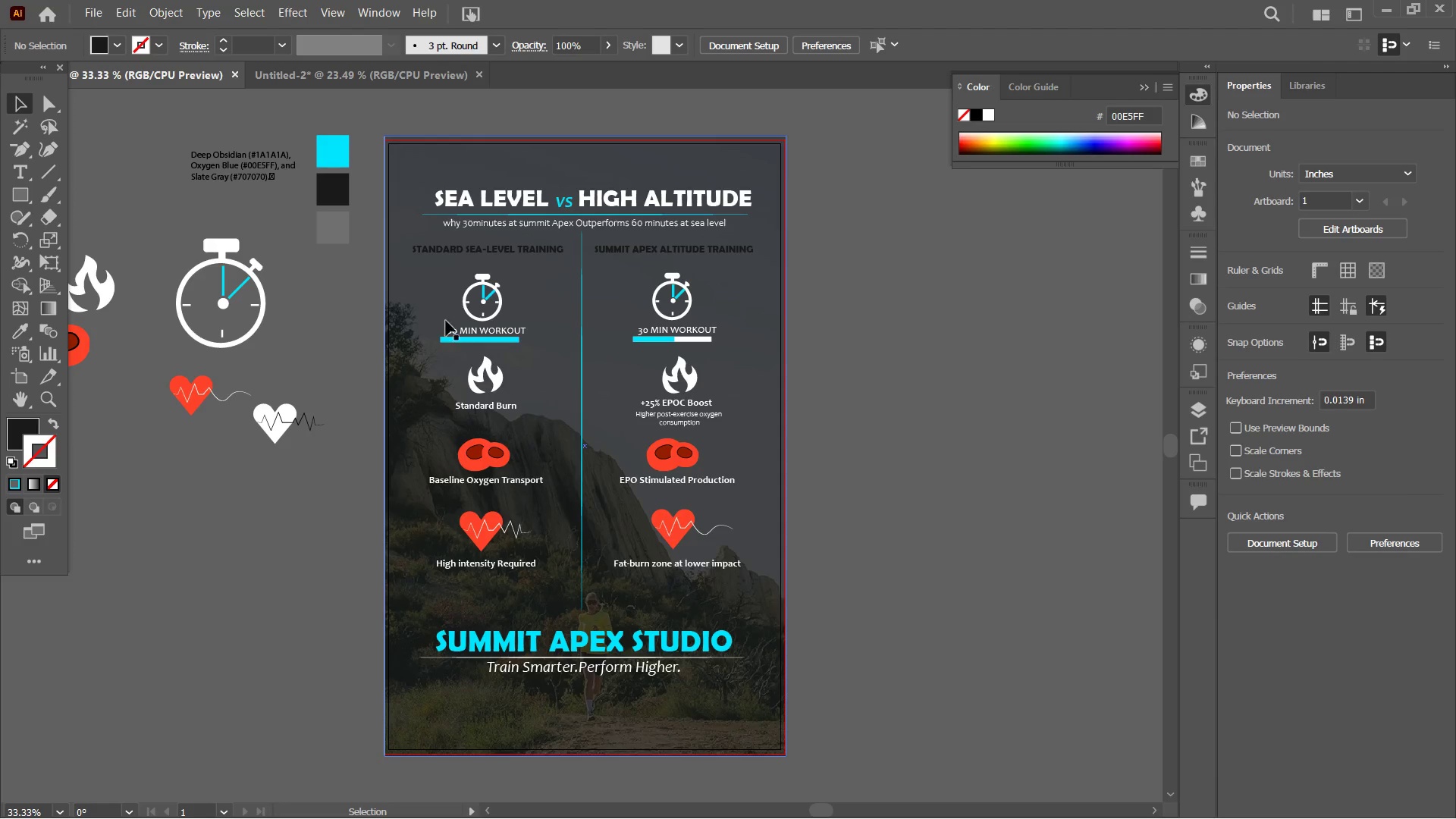 
left_click_drag(start_coordinate=[479, 105], to_coordinate=[535, 147])
 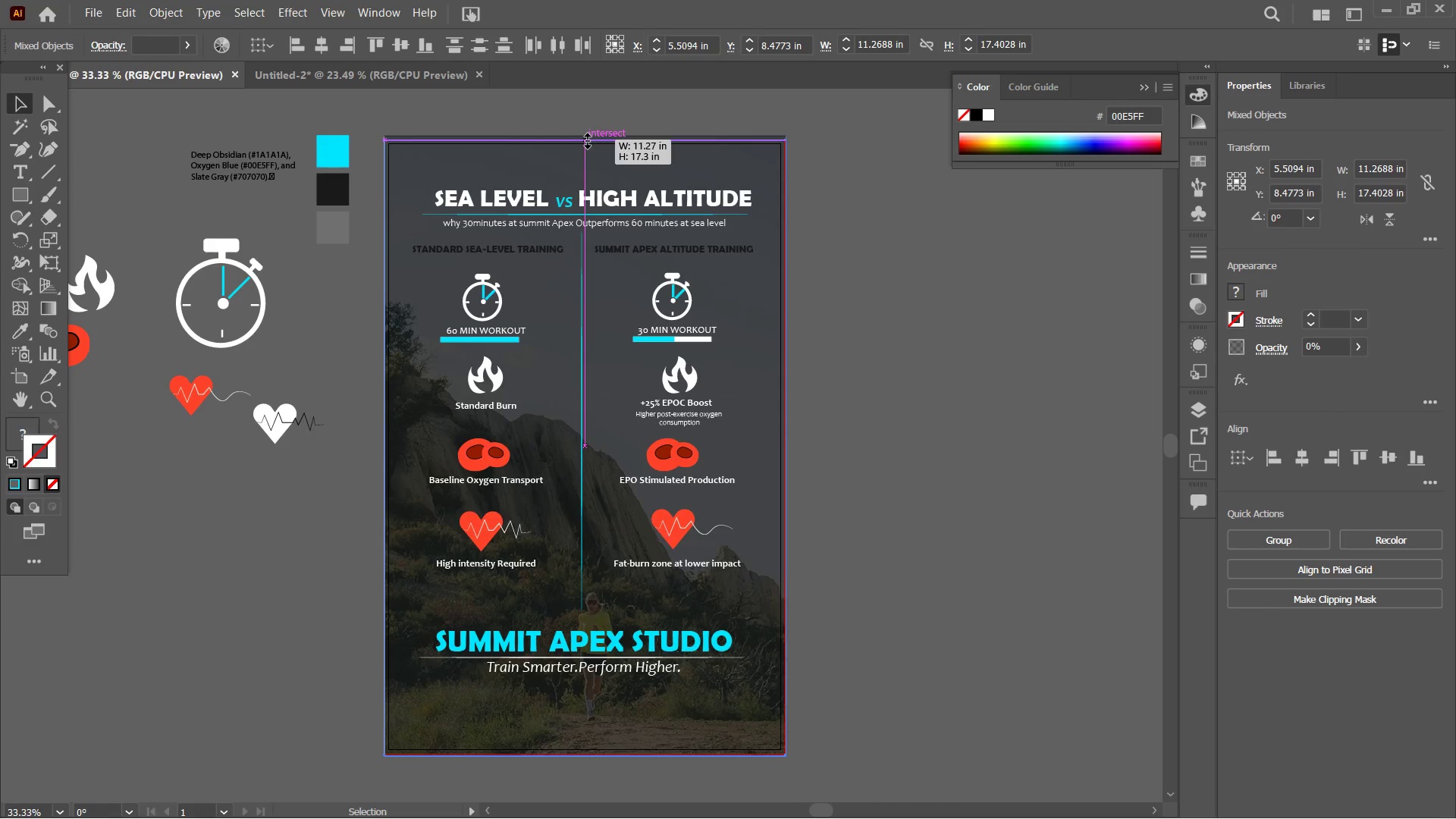 
left_click([863, 180])
 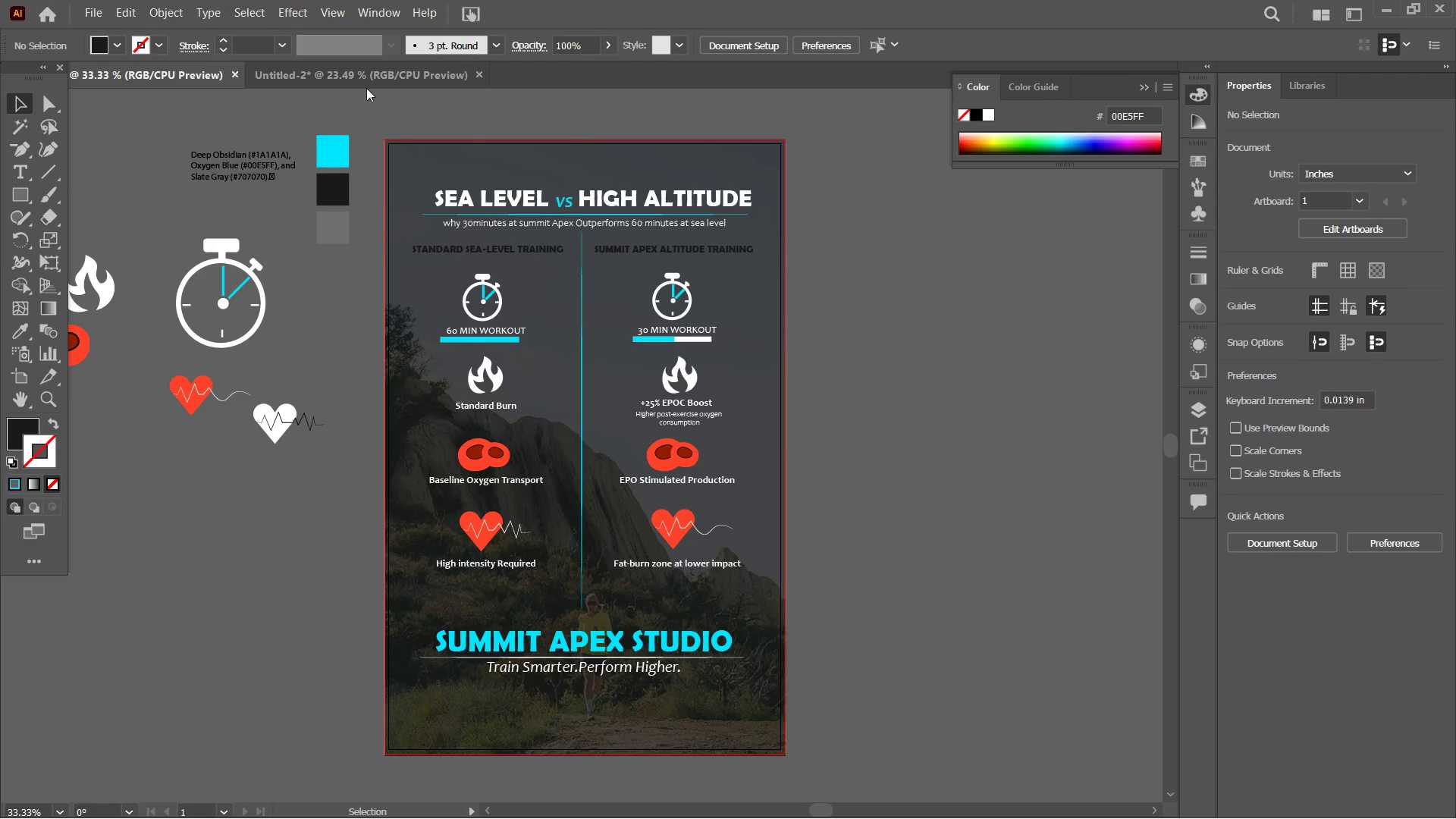 
left_click([305, 85])
 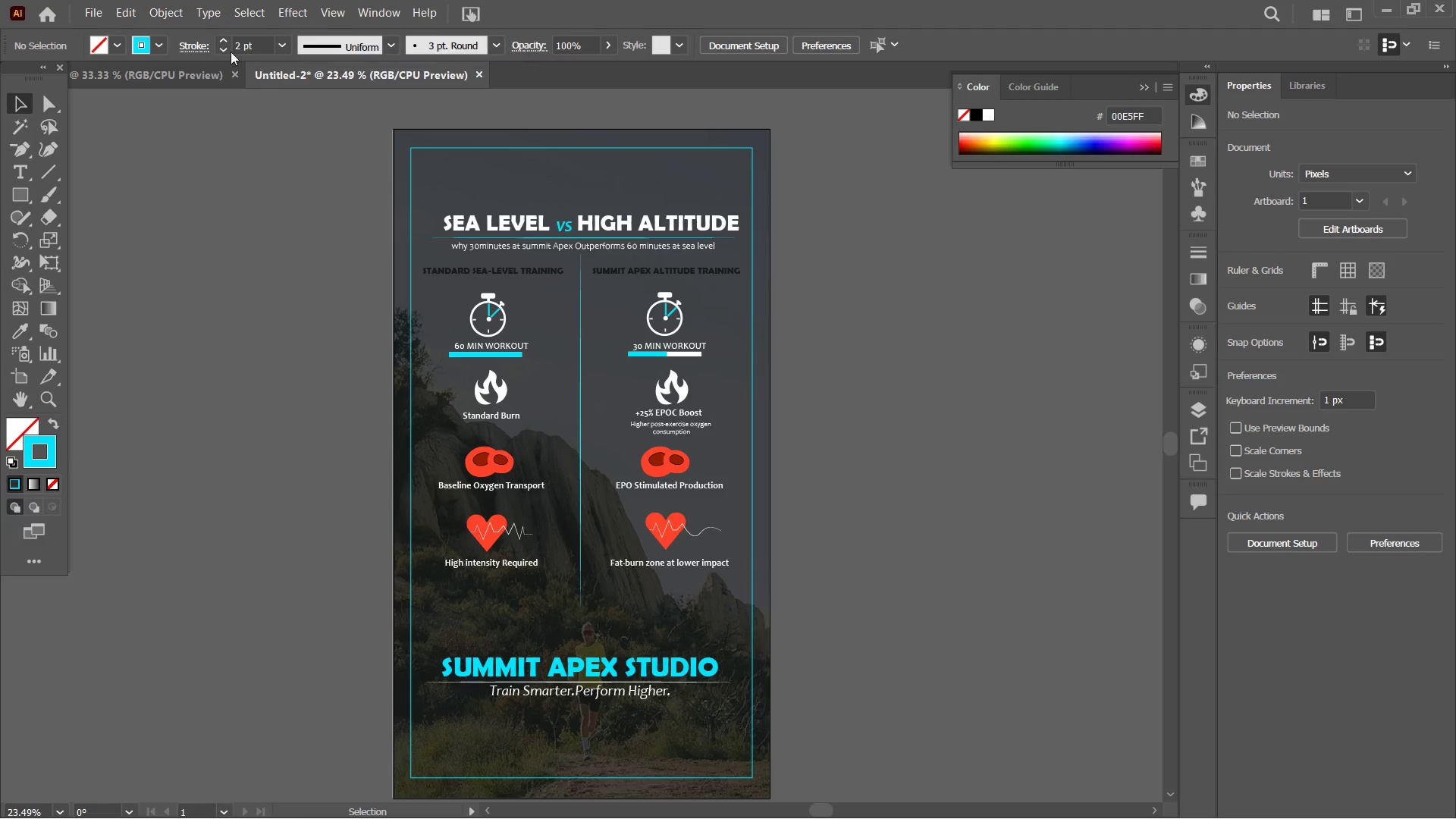 
left_click([187, 82])
 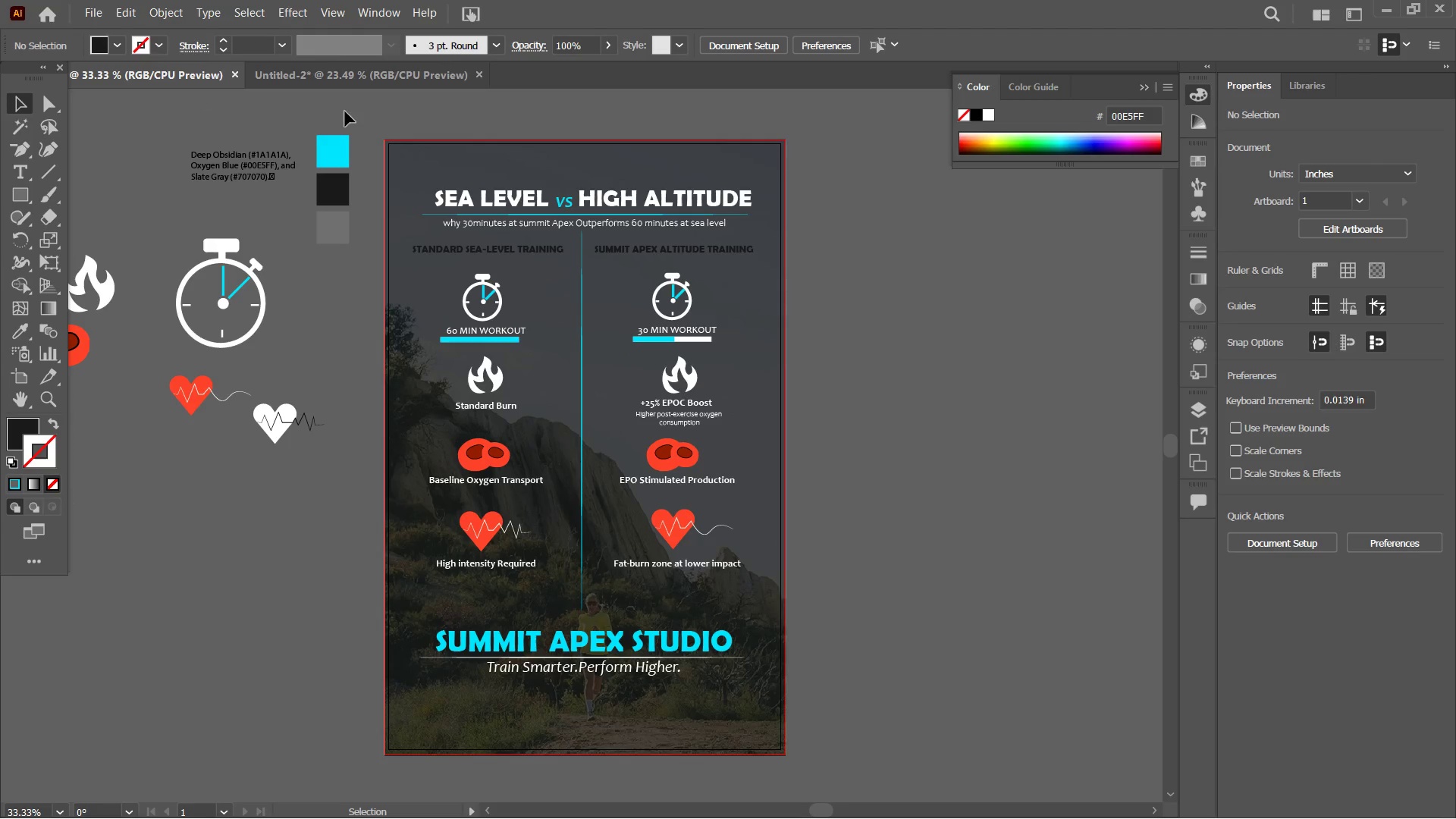 
mouse_move([366, 93])
 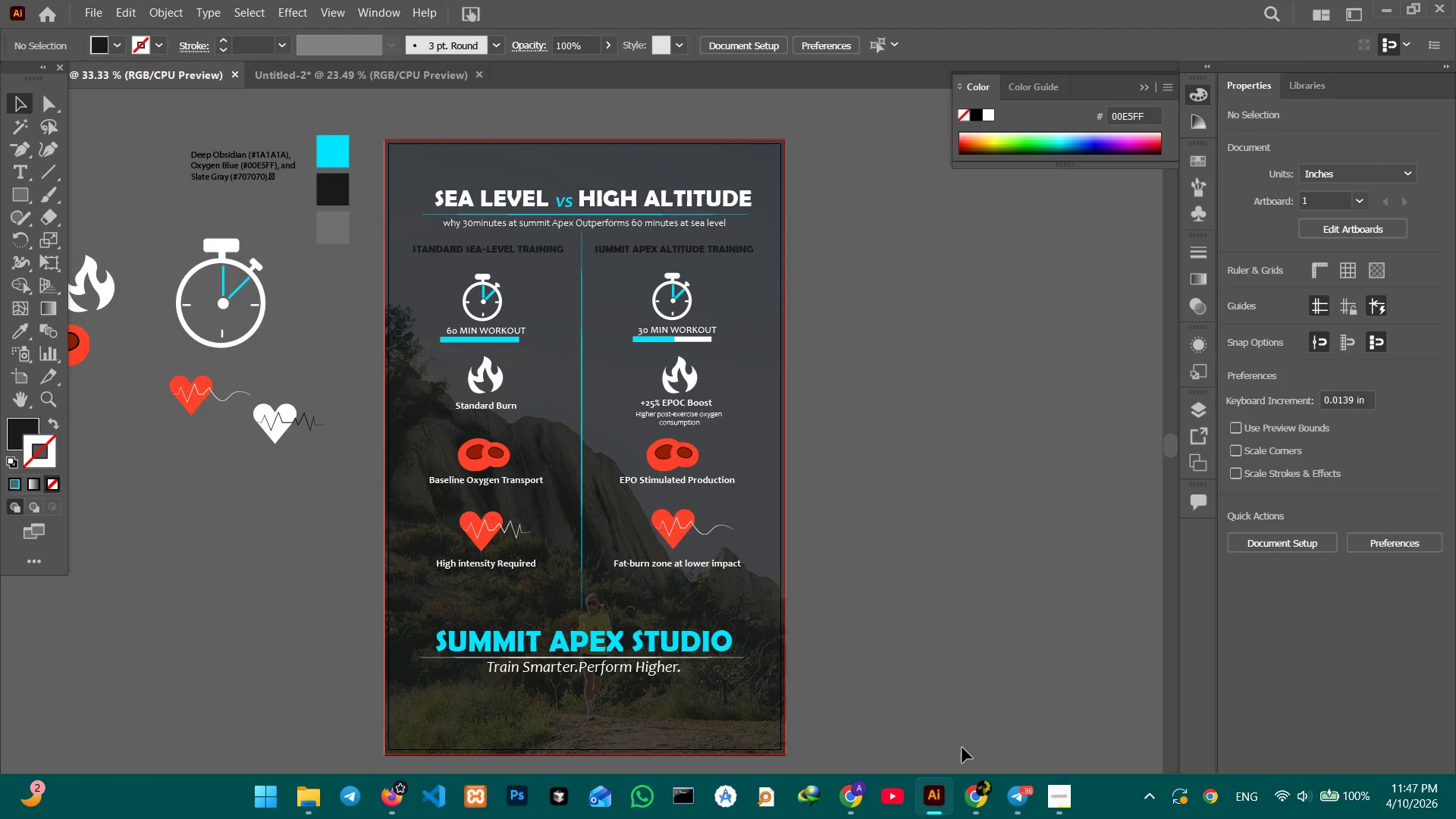 
left_click([1063, 805])